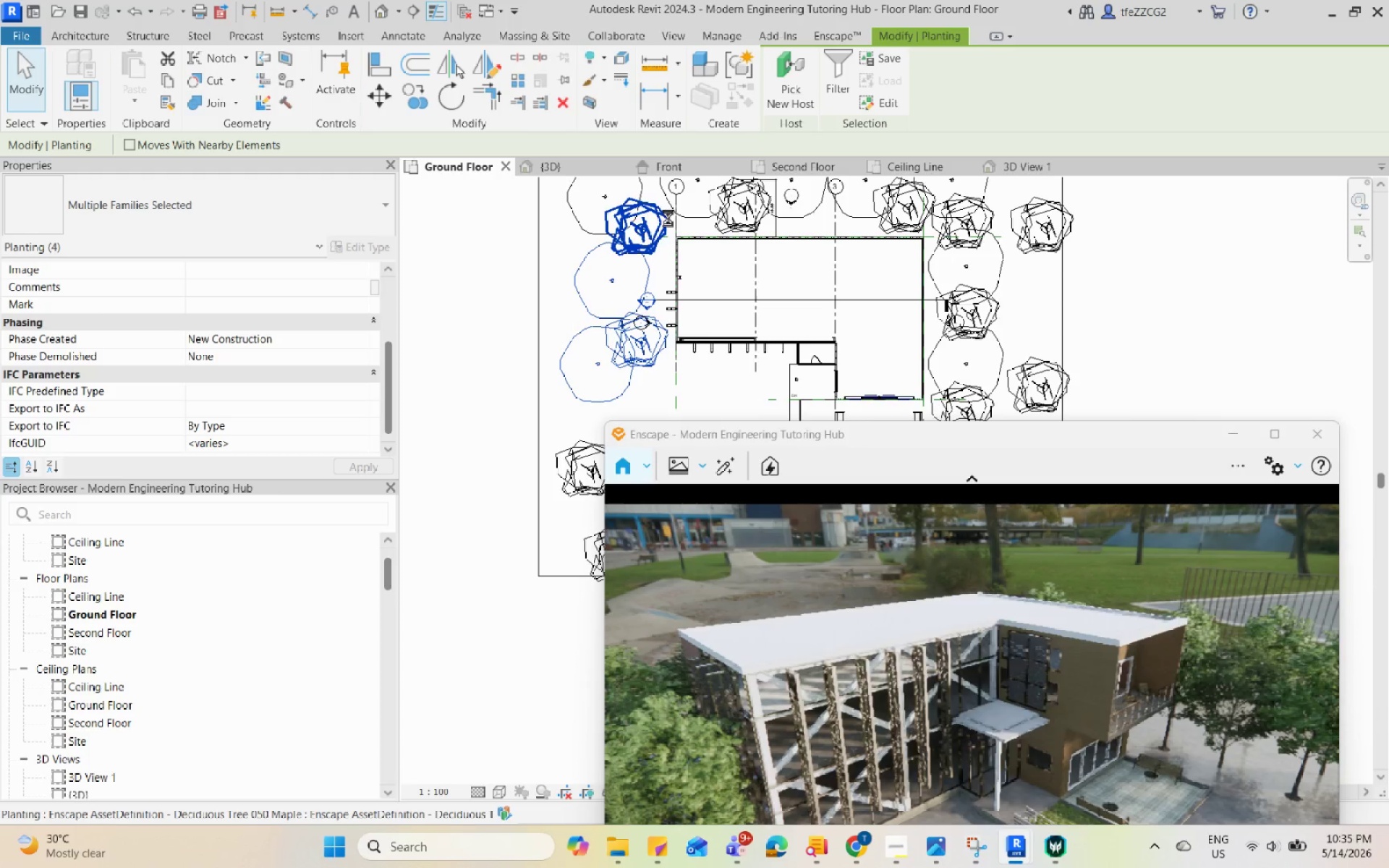 
key(ArrowLeft)
 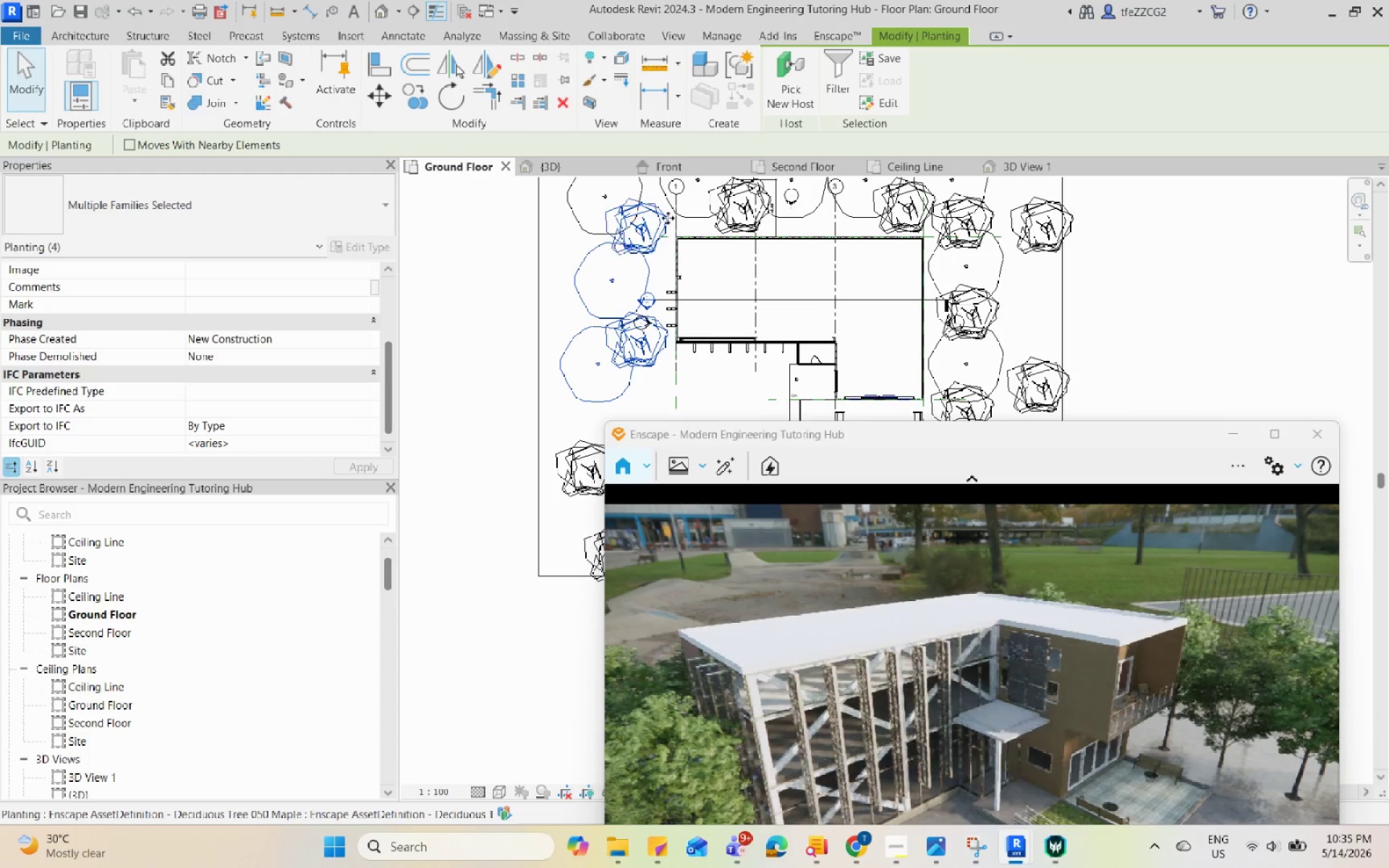 
key(ArrowLeft)
 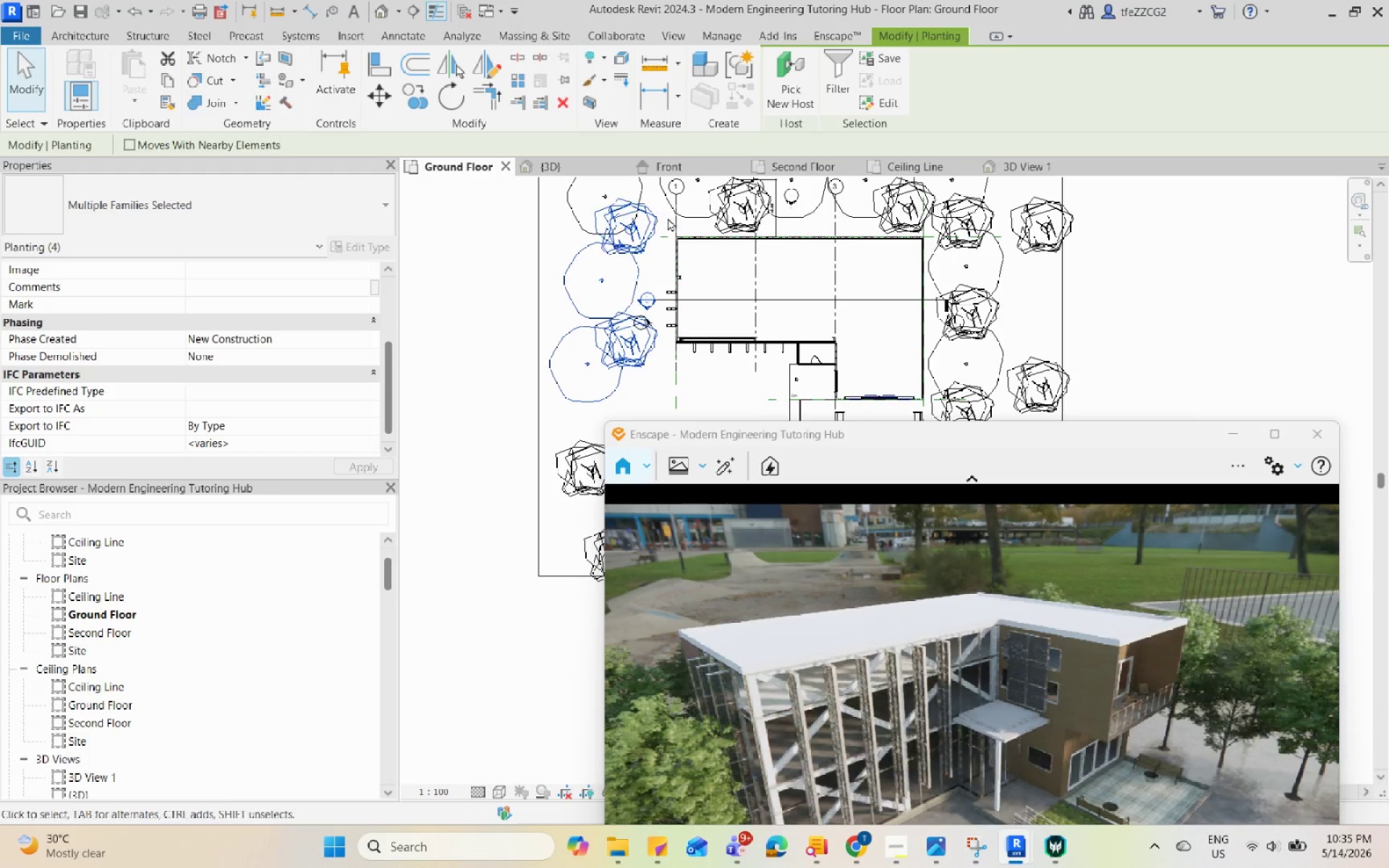 
key(ArrowLeft)
 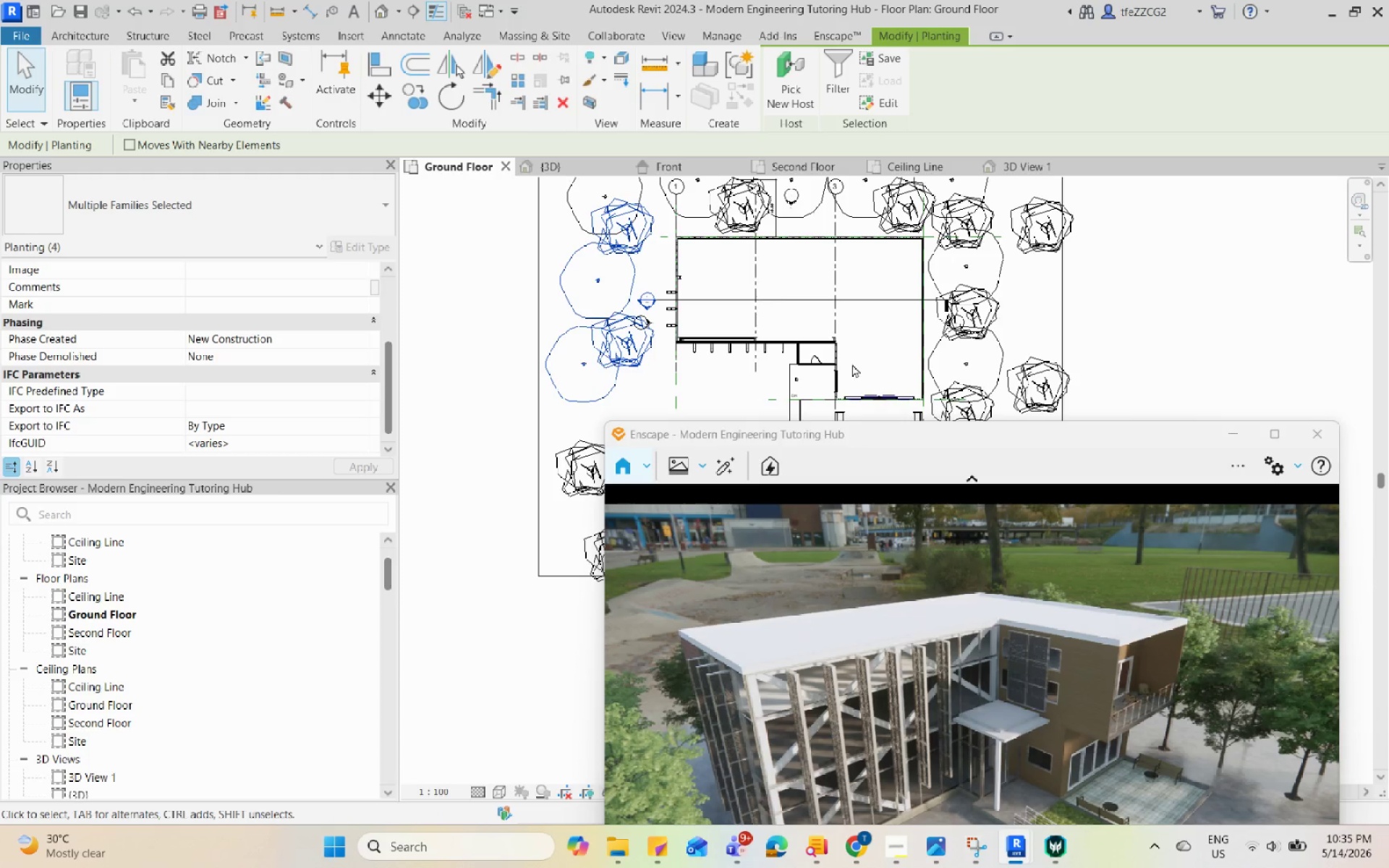 
left_click_drag(start_coordinate=[889, 434], to_coordinate=[840, 135])
 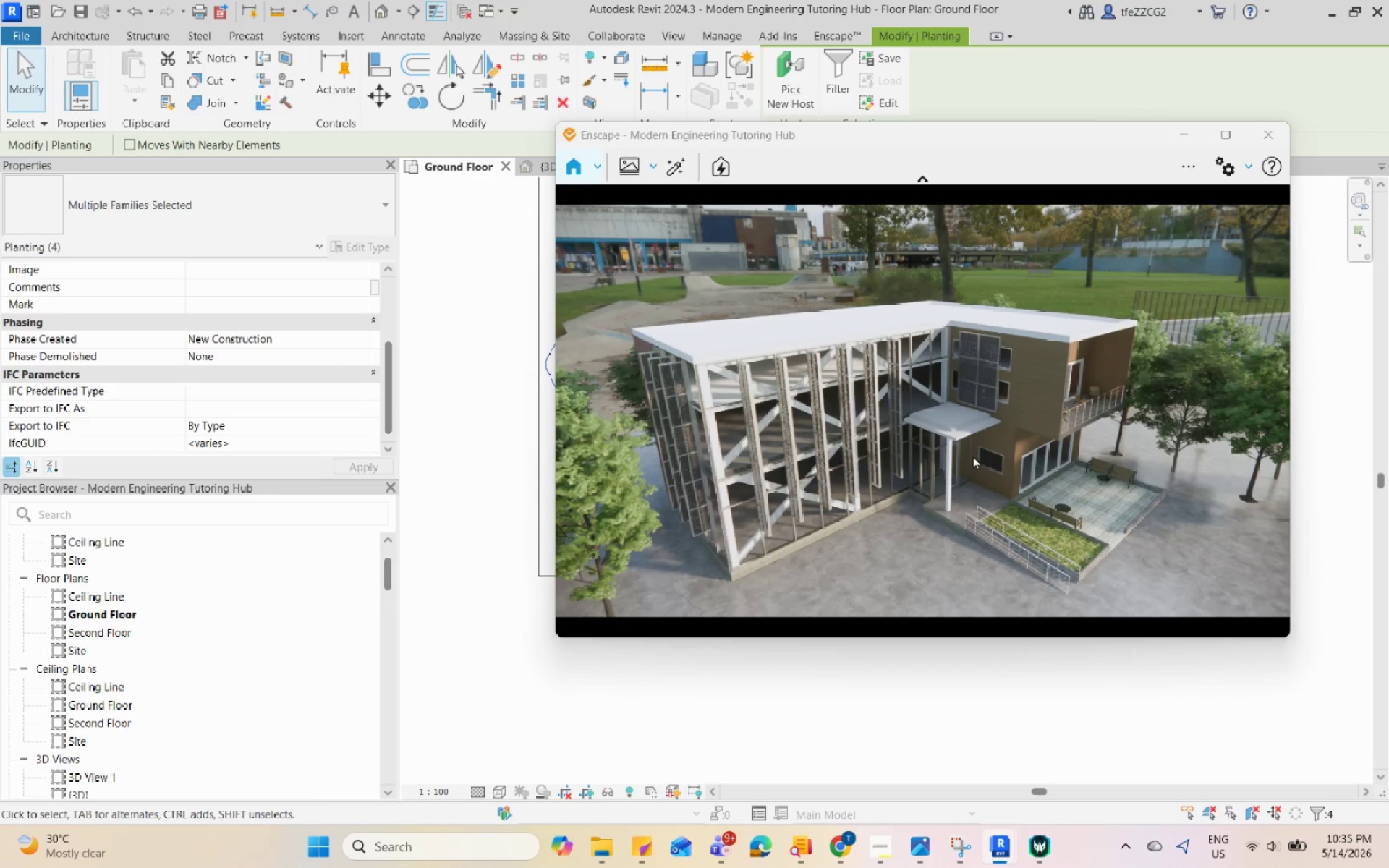 
wait(7.05)
 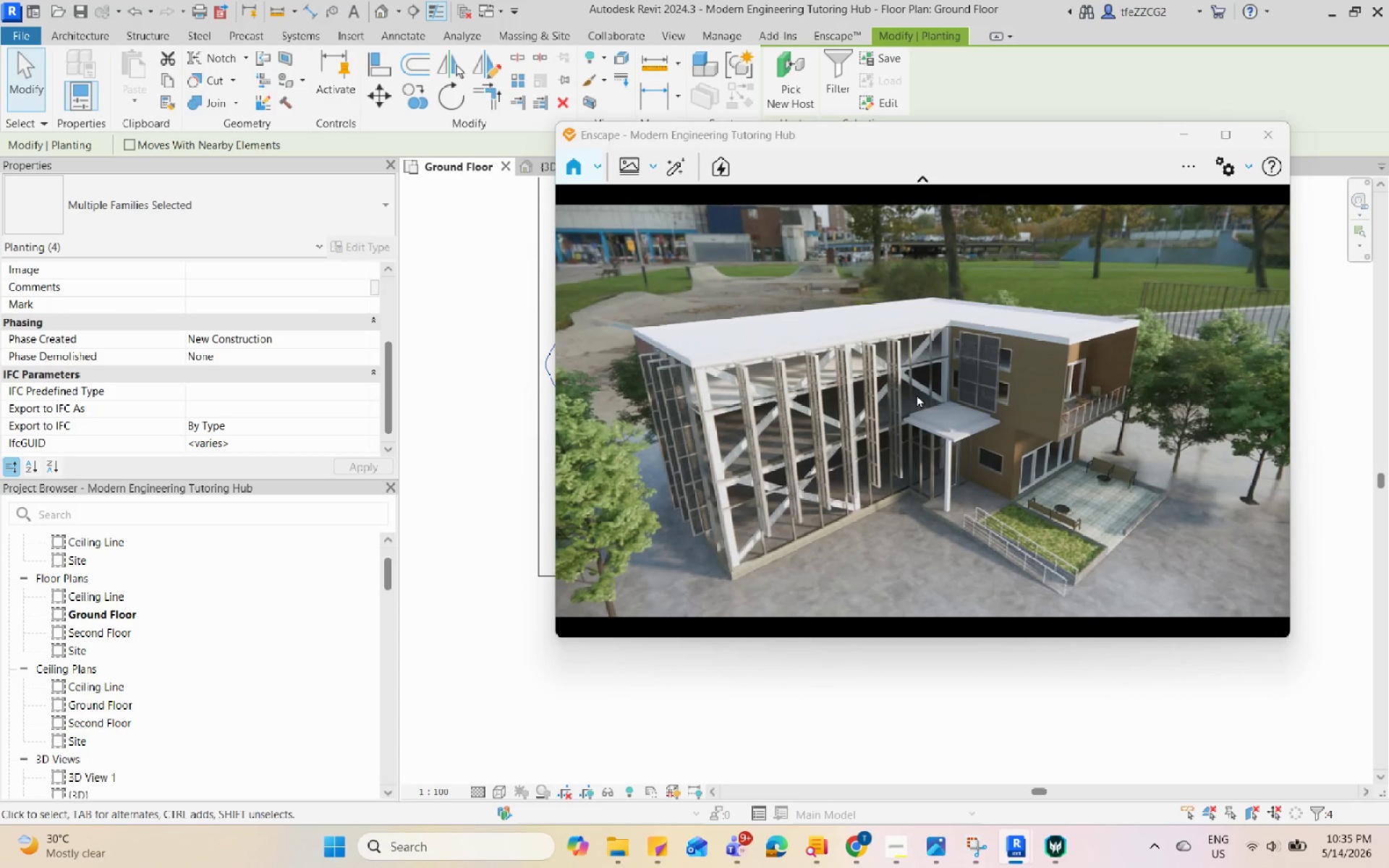 
type(UUIIIIIIIUUUUU)
 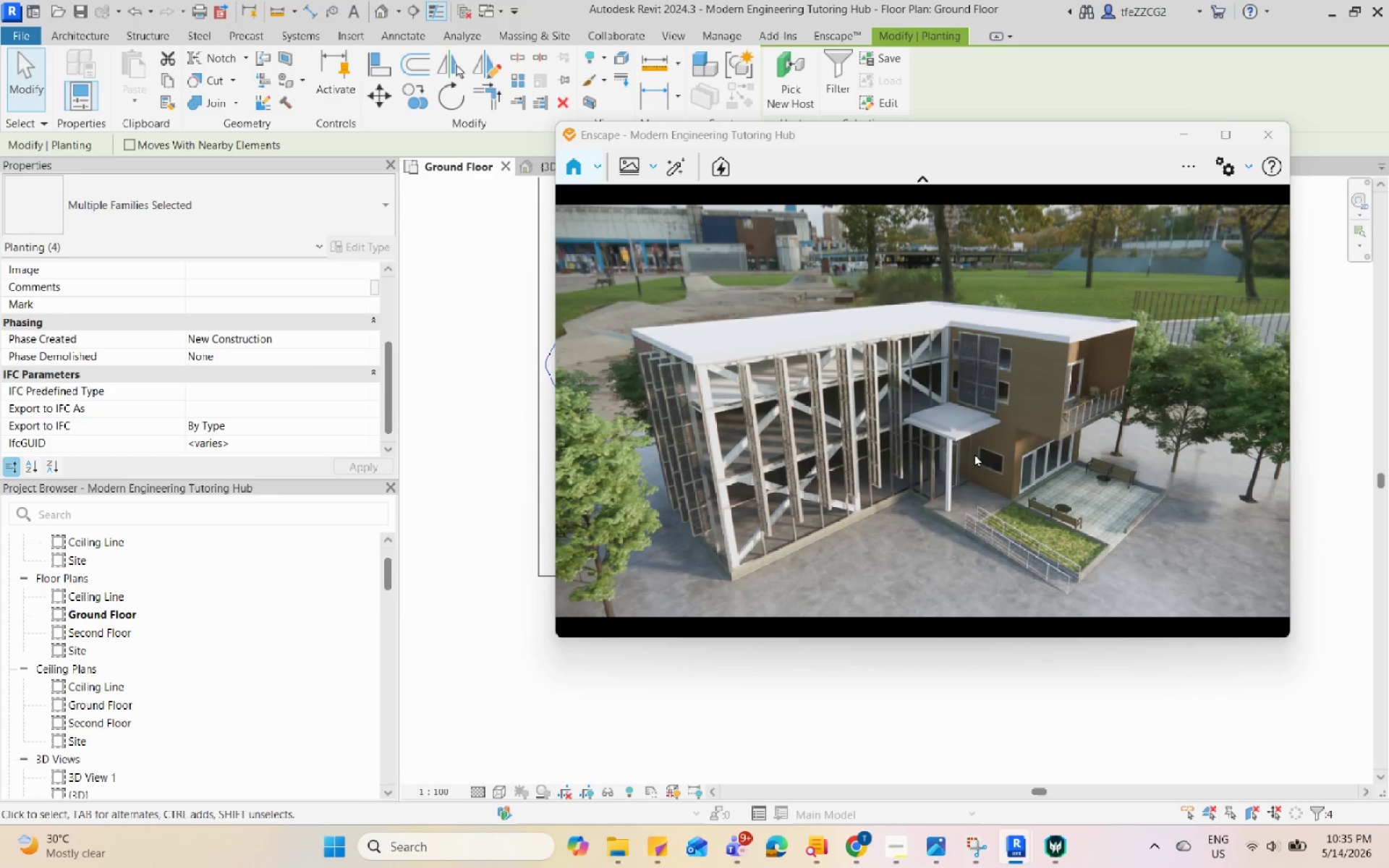 
key(Control+I)
 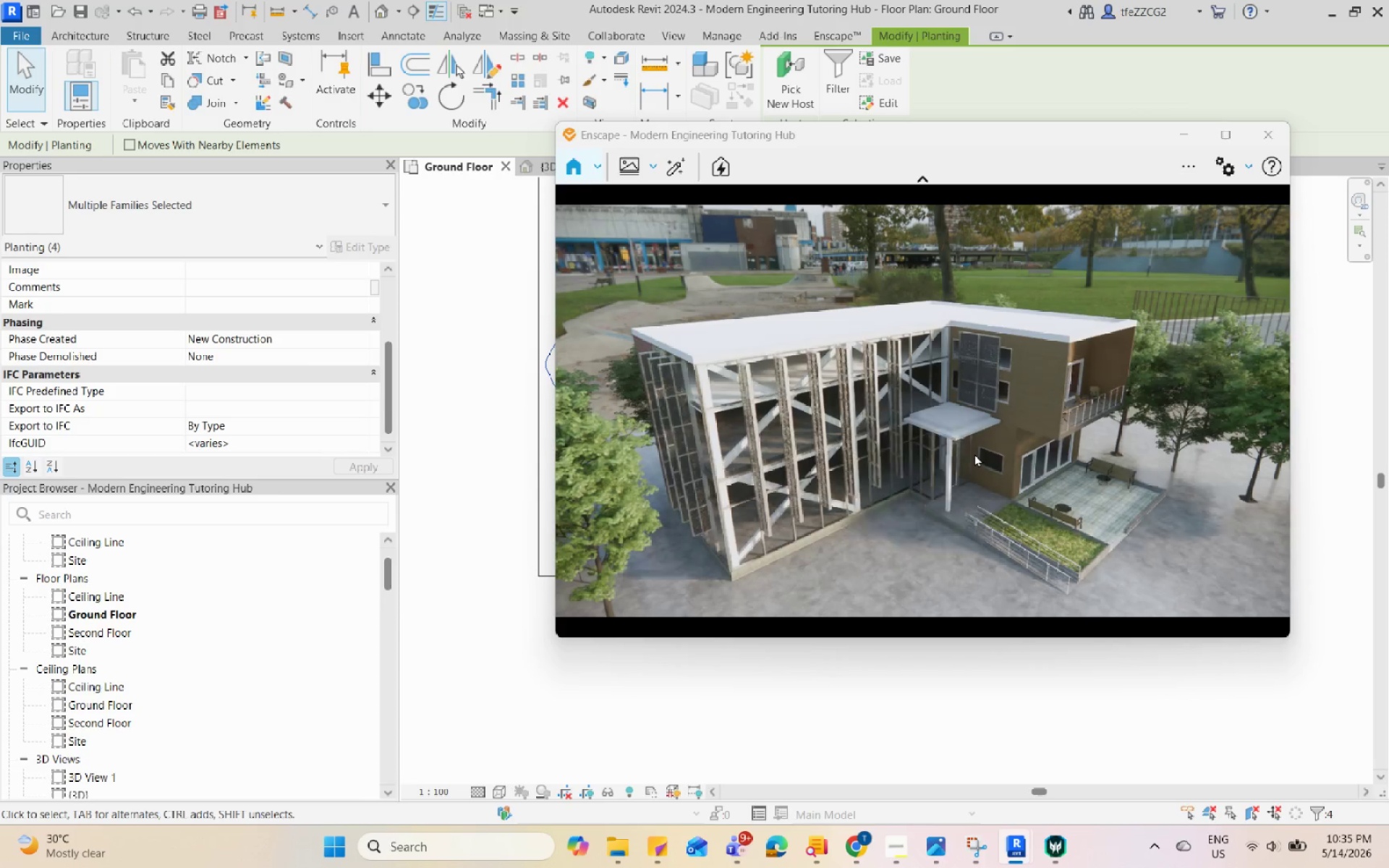 
key(Control+I)
 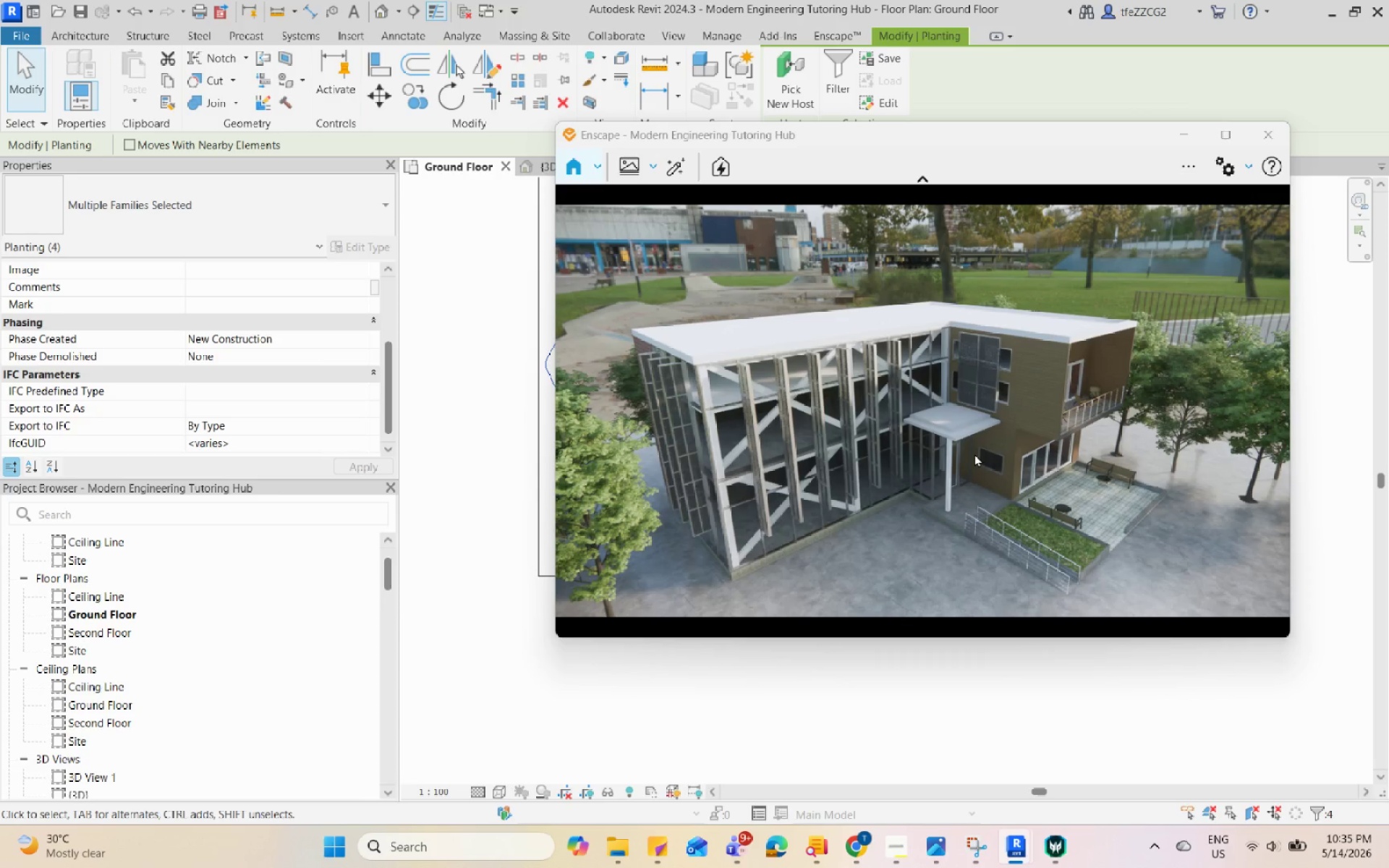 
key(Control+U)
 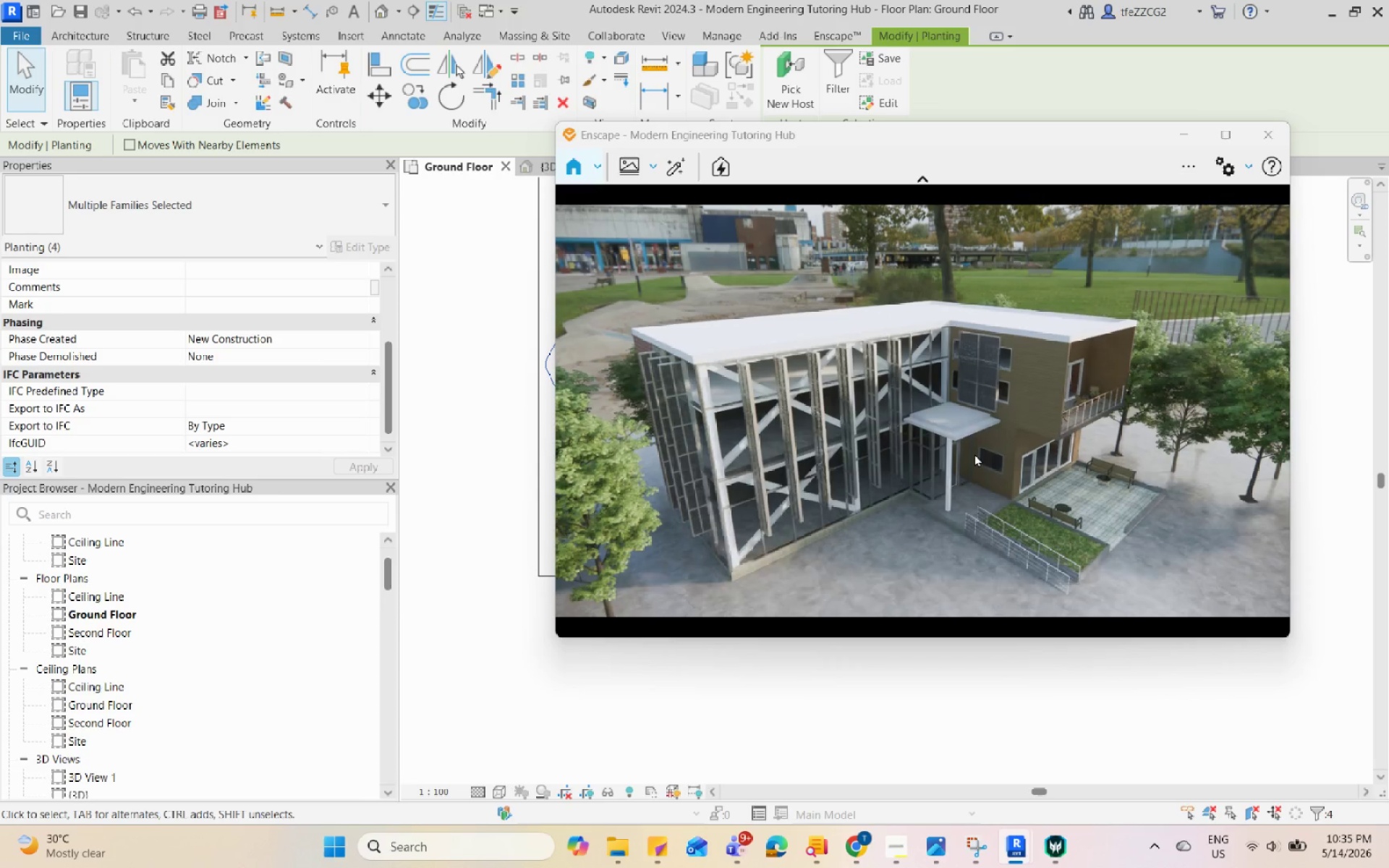 
key(Control+U)
 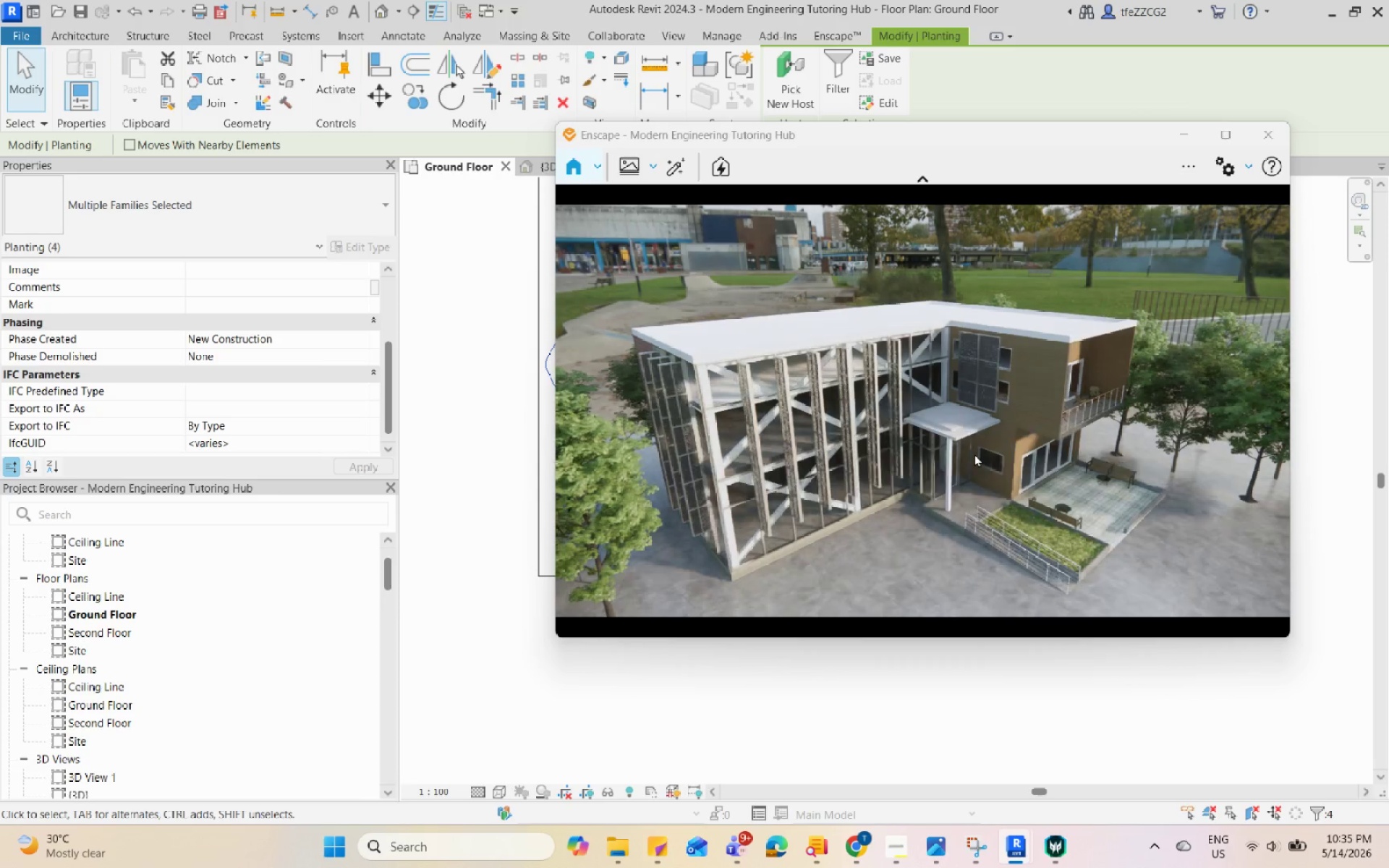 
key(Control+U)
 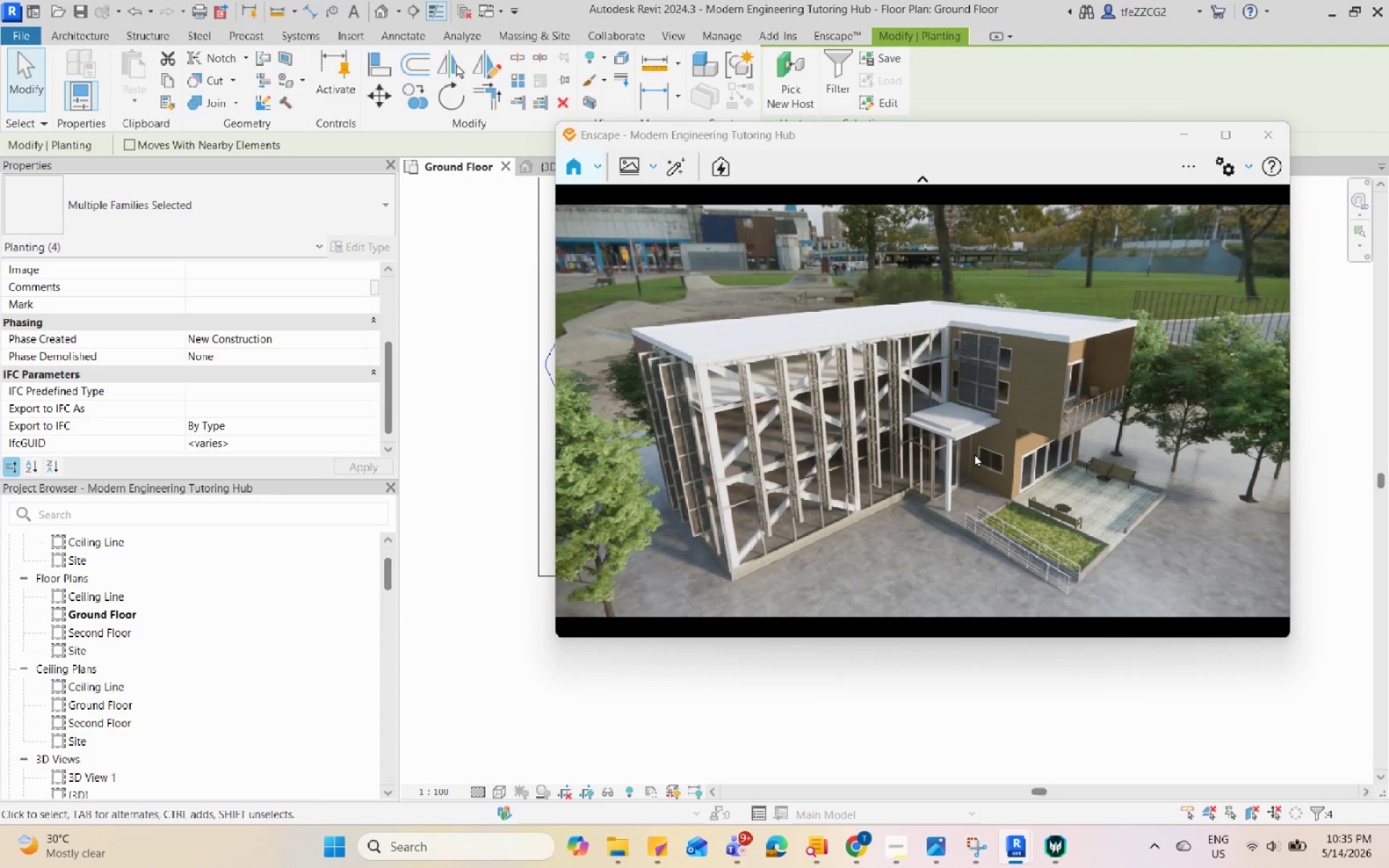 
key(Control+U)
 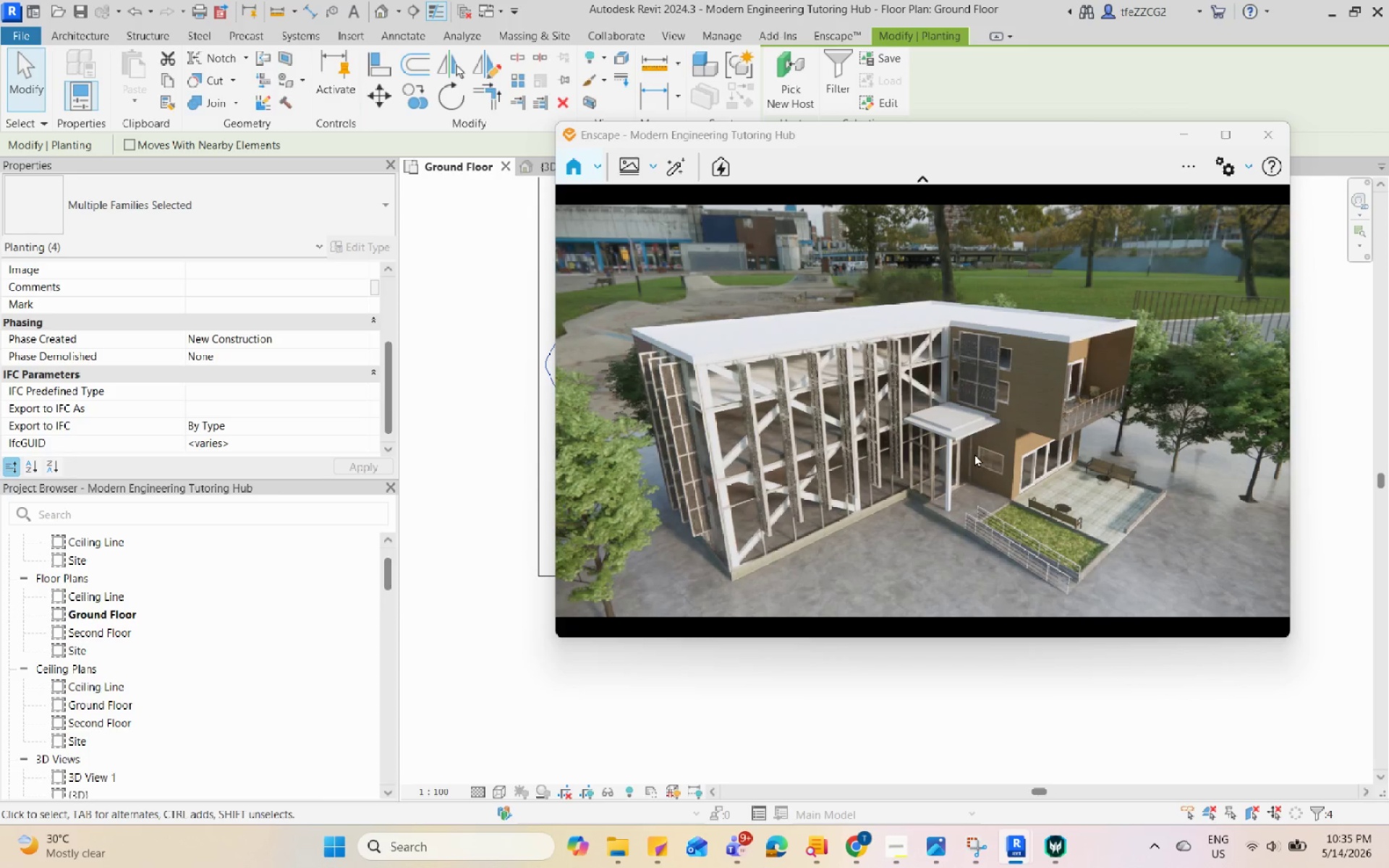 
key(Control+U)
 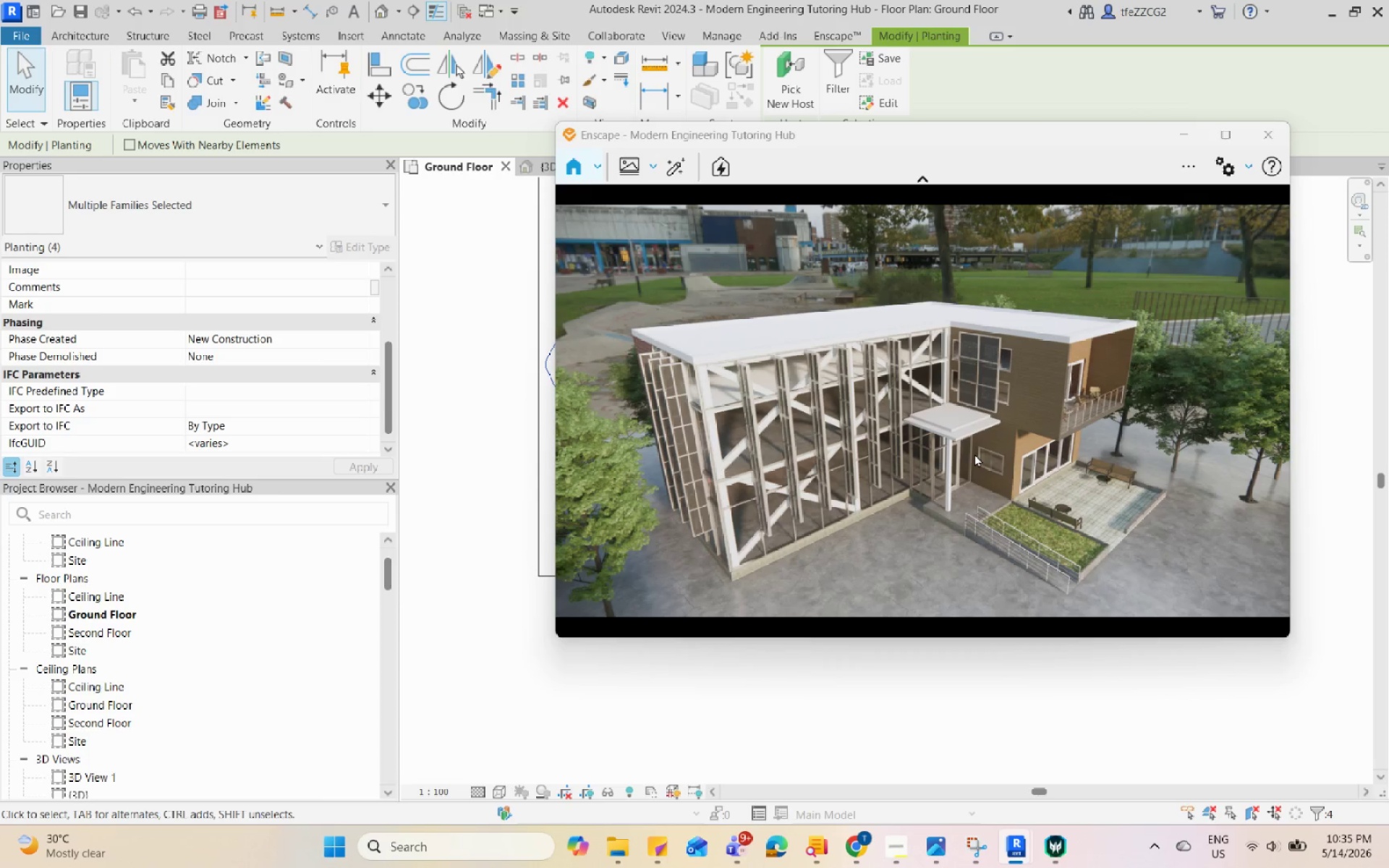 
key(Control+U)
 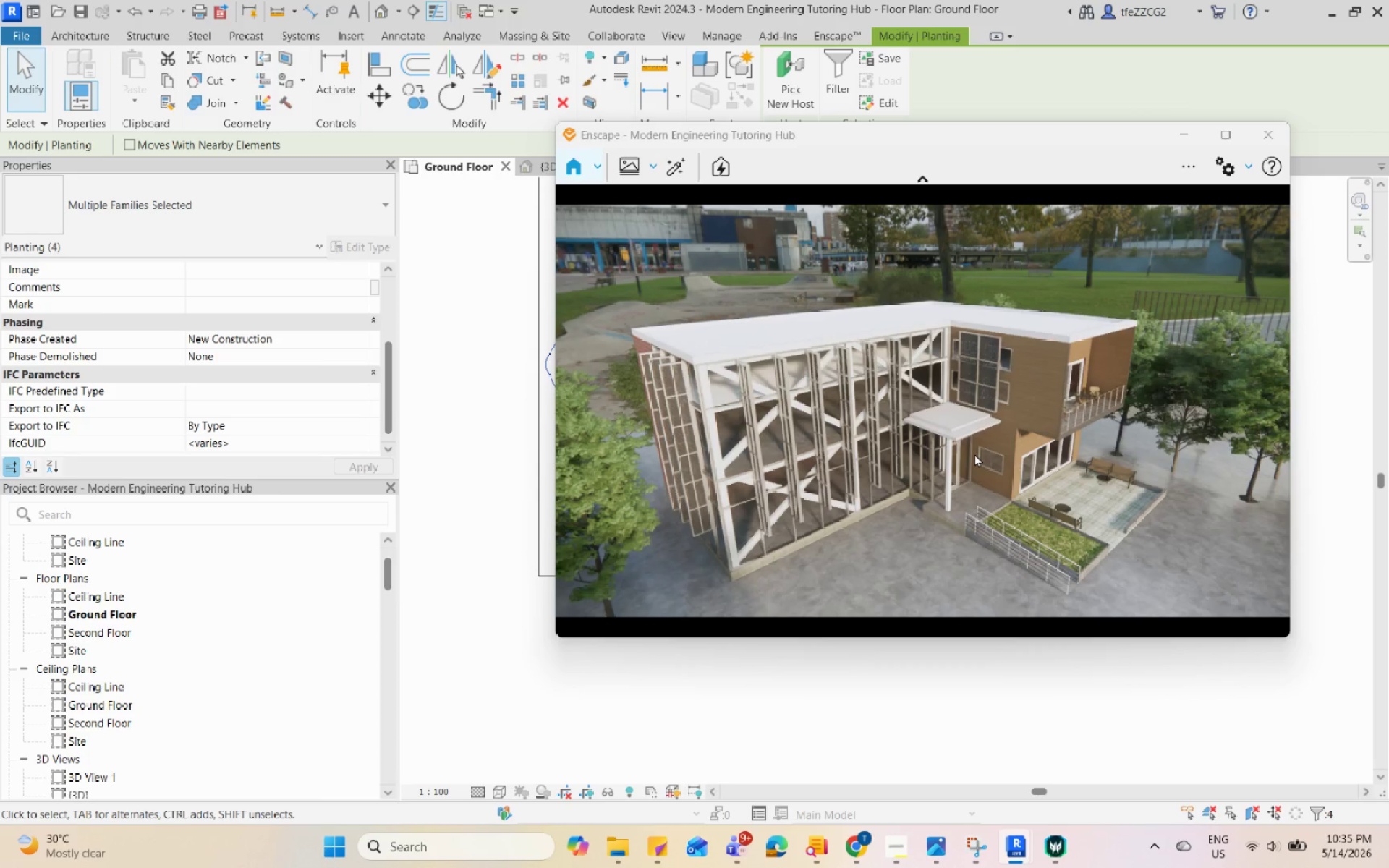 
key(Control+I)
 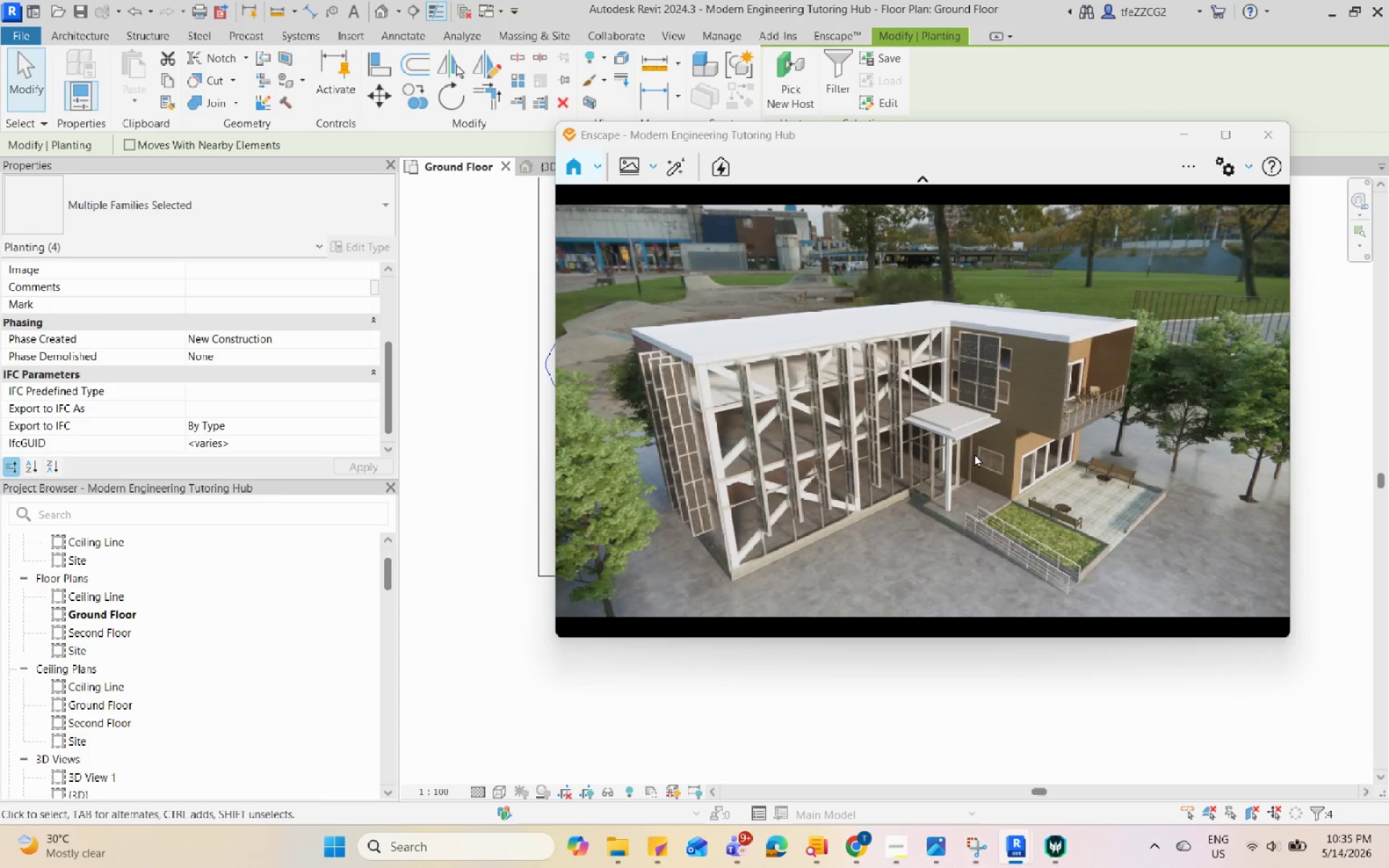 
key(Control+I)
 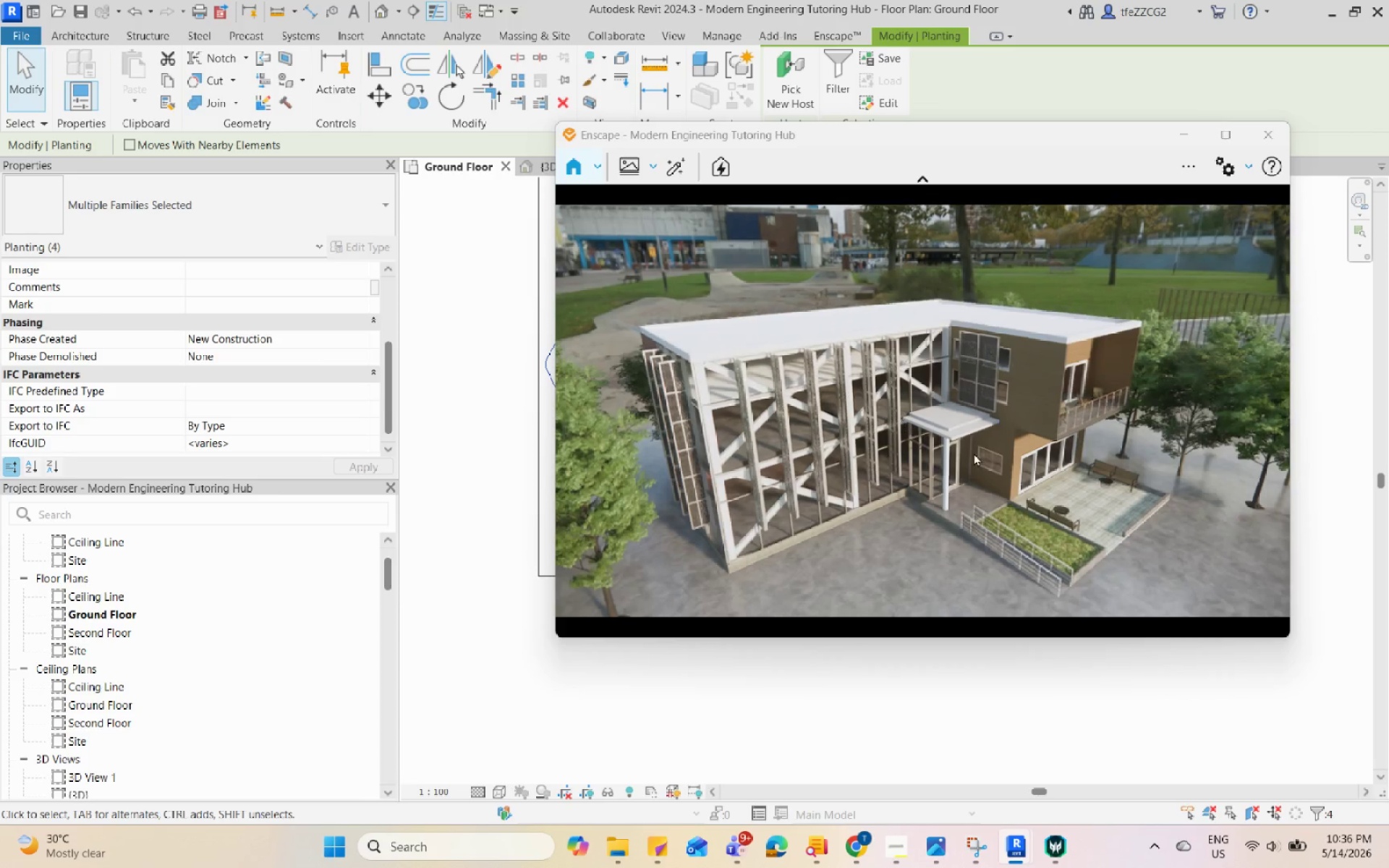 
wait(6.69)
 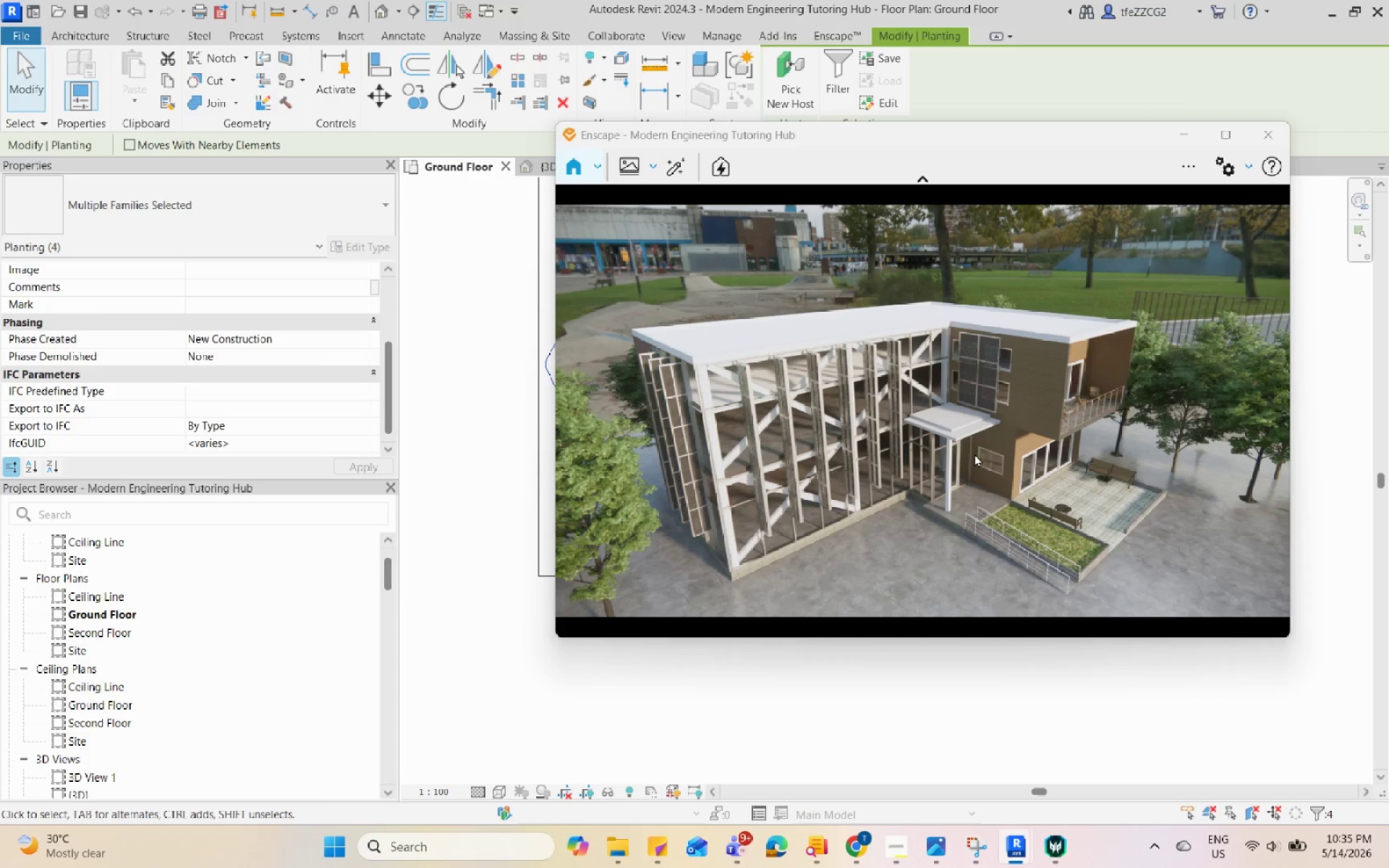 
left_click([653, 221])
 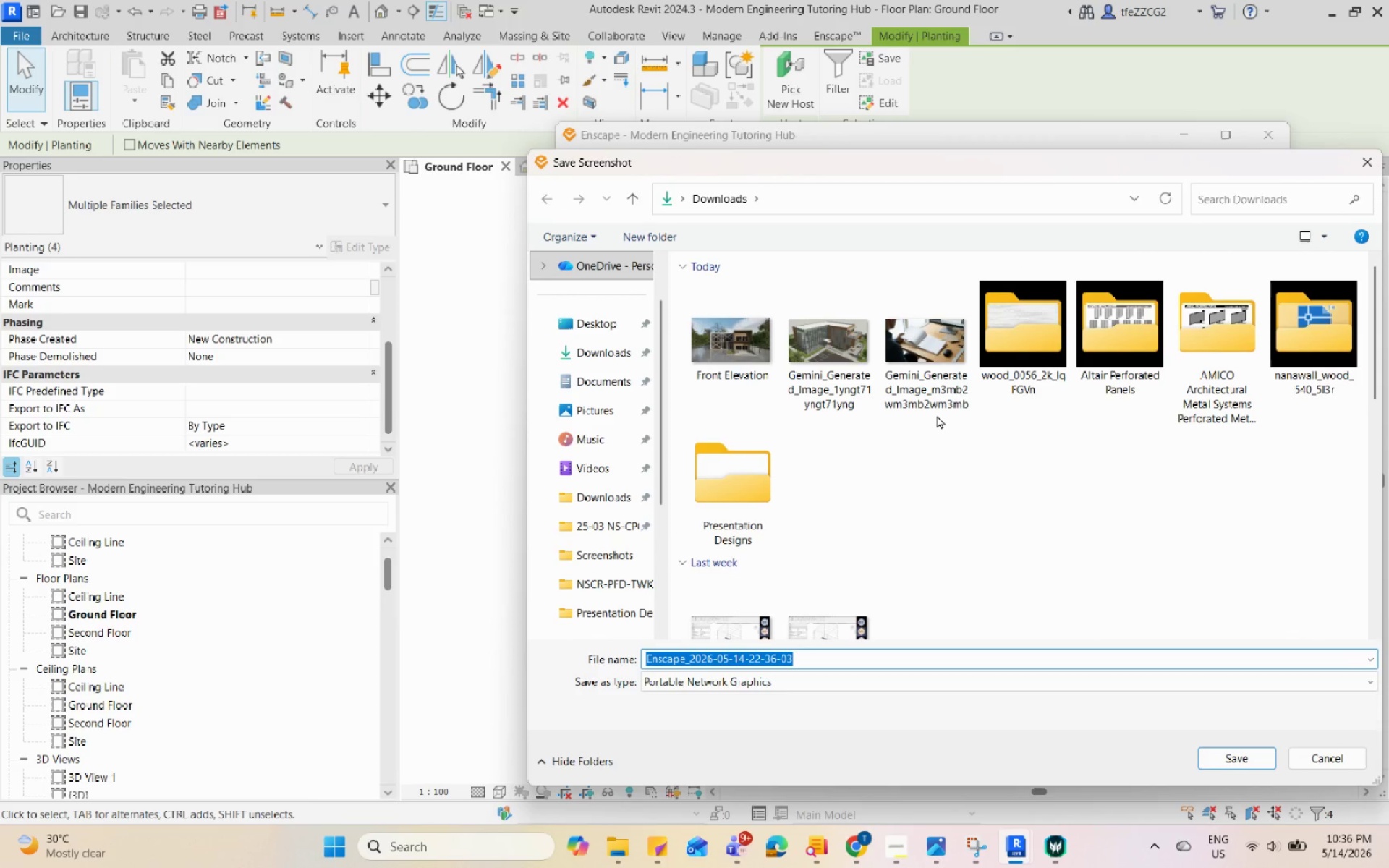 
type(Three-G)
key(Backspace)
type(Fourth Perspective)
 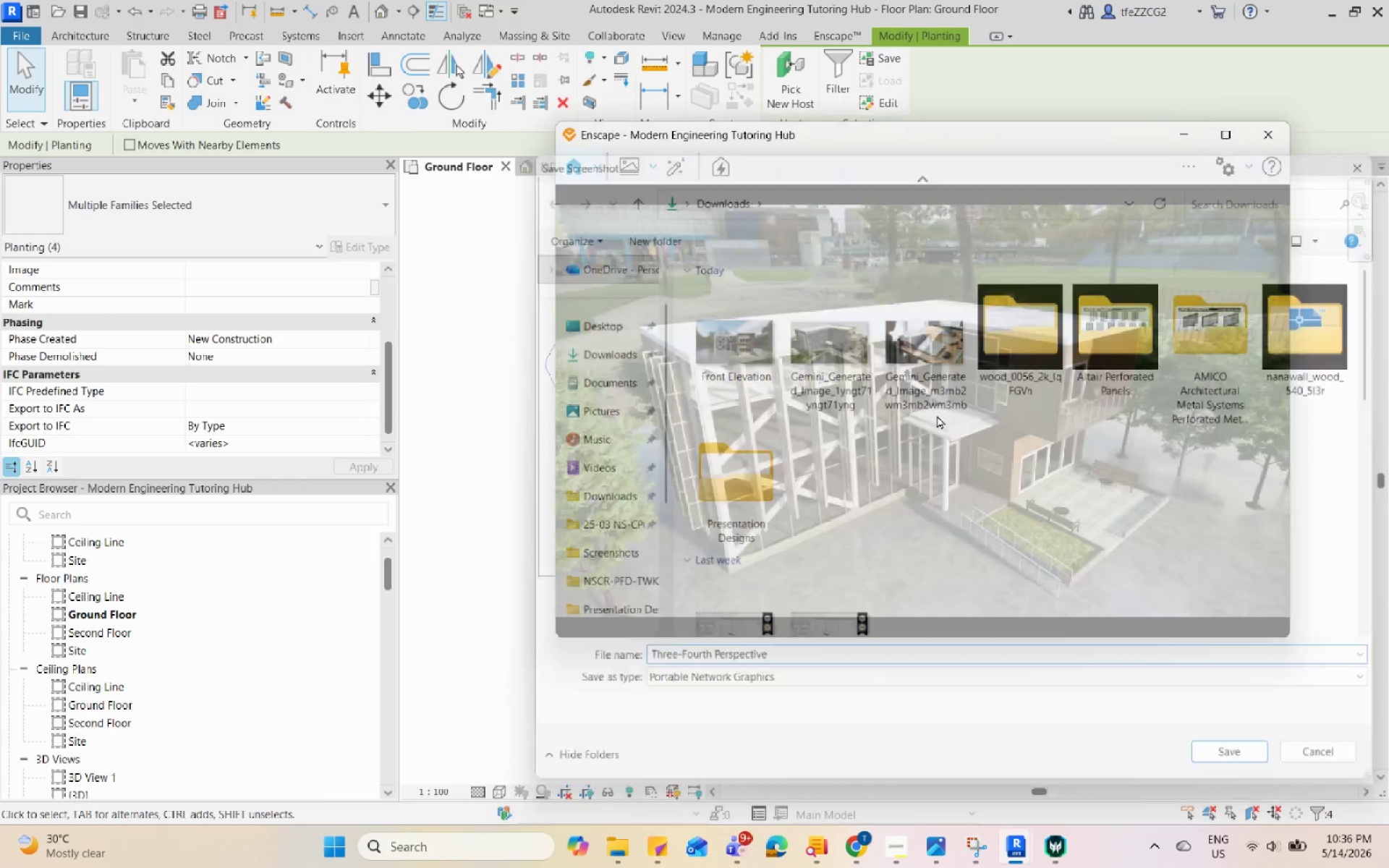 
 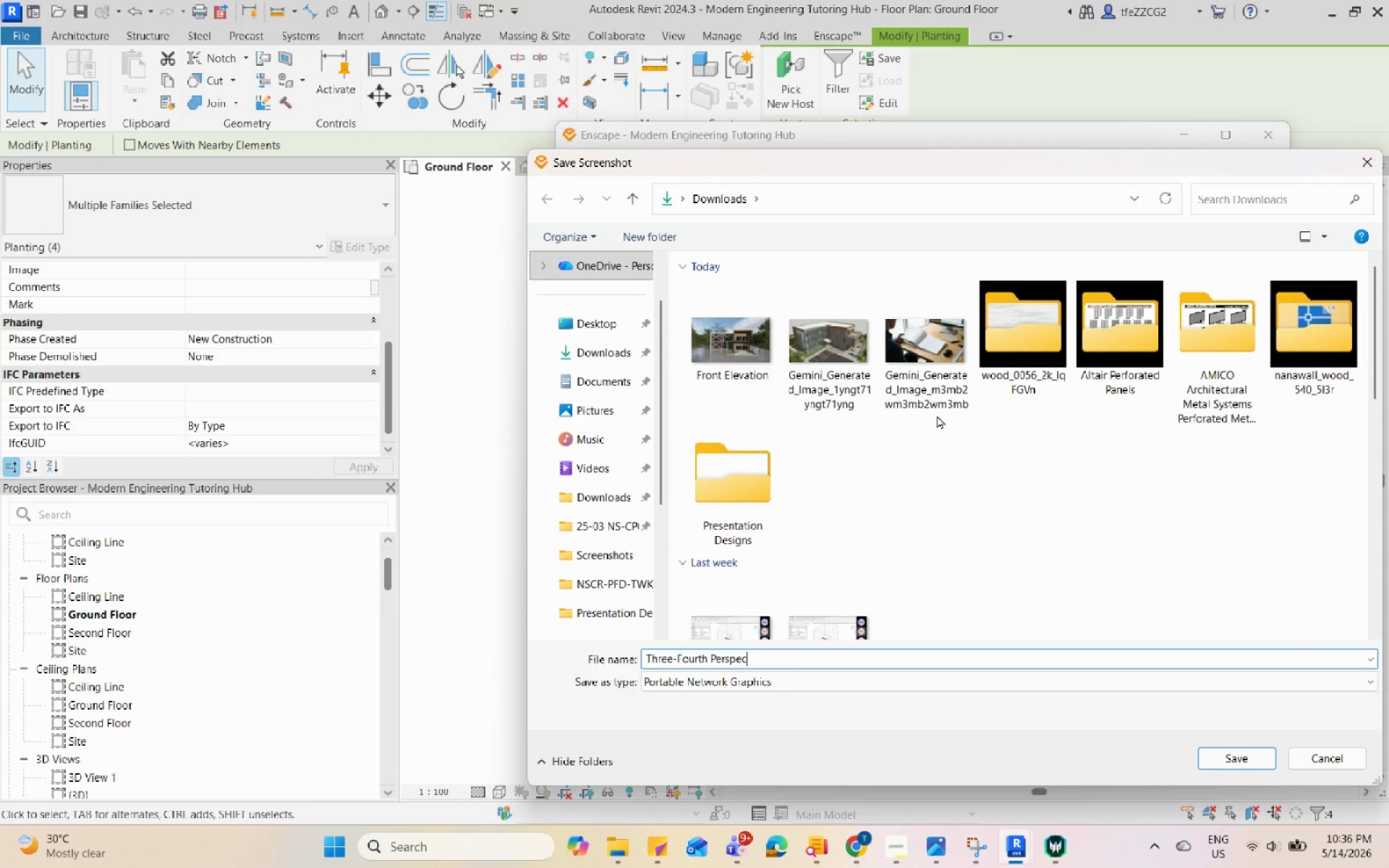 
key(Enter)
 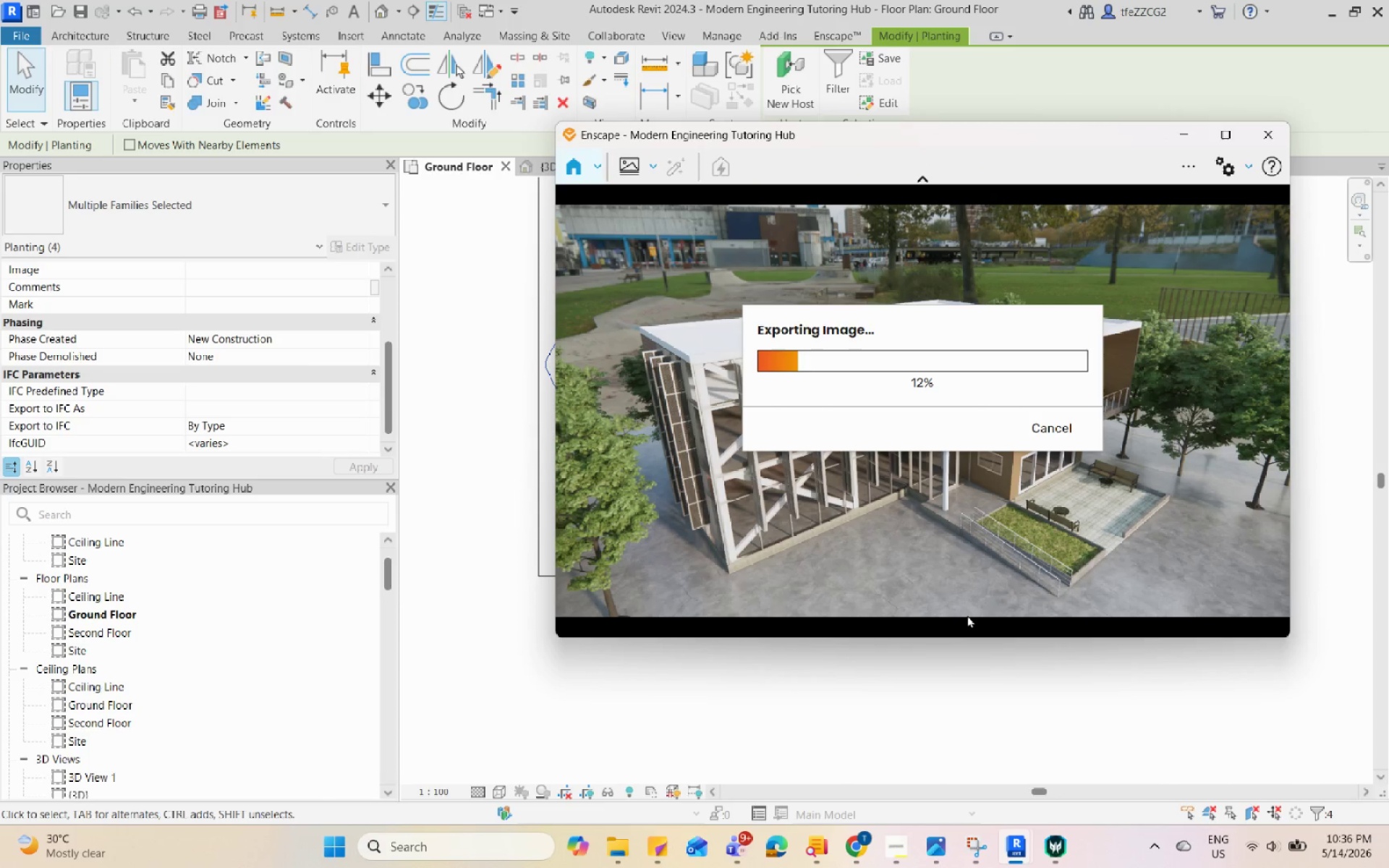 
left_click([901, 844])